 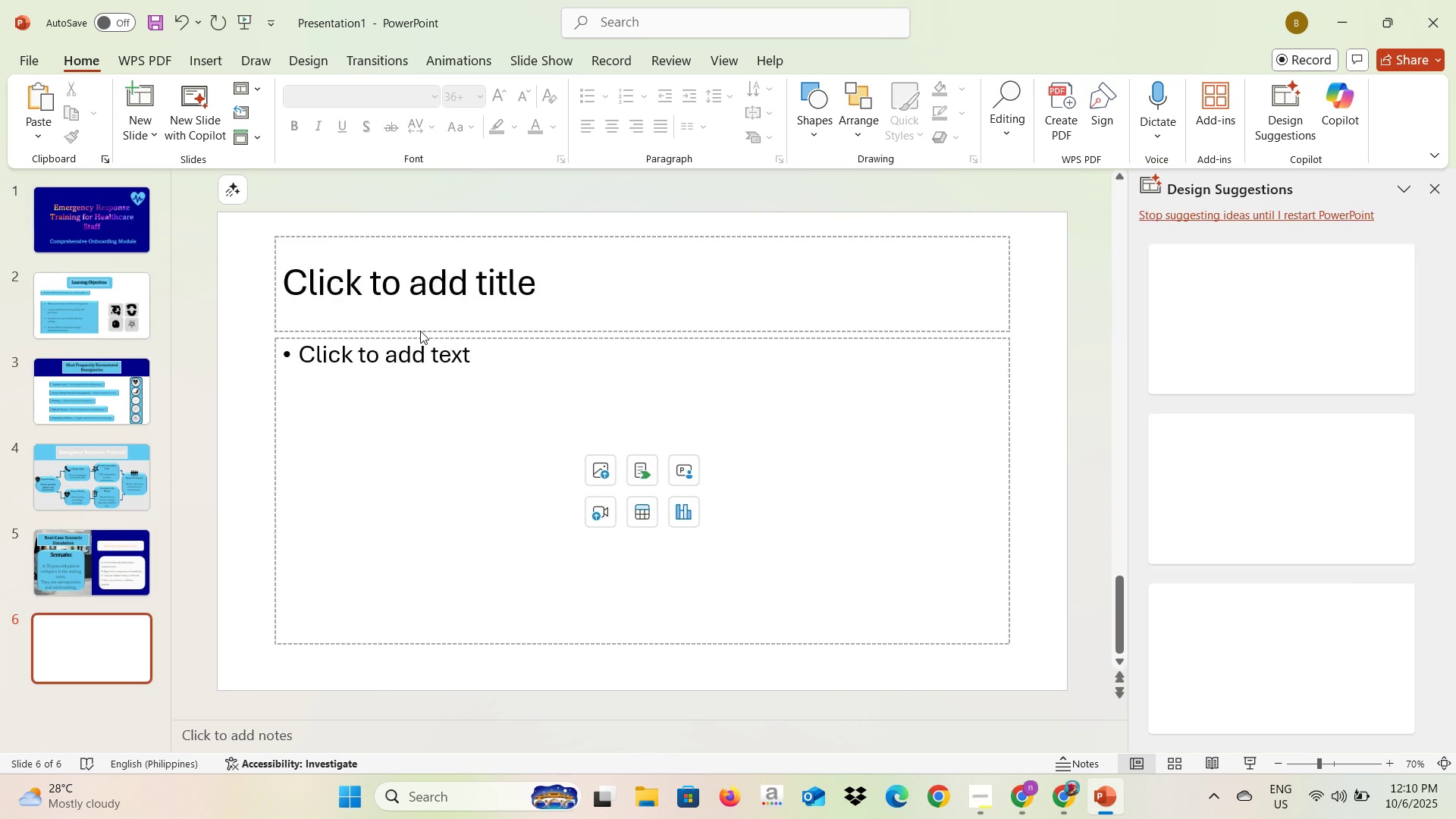 
key(Backspace)
 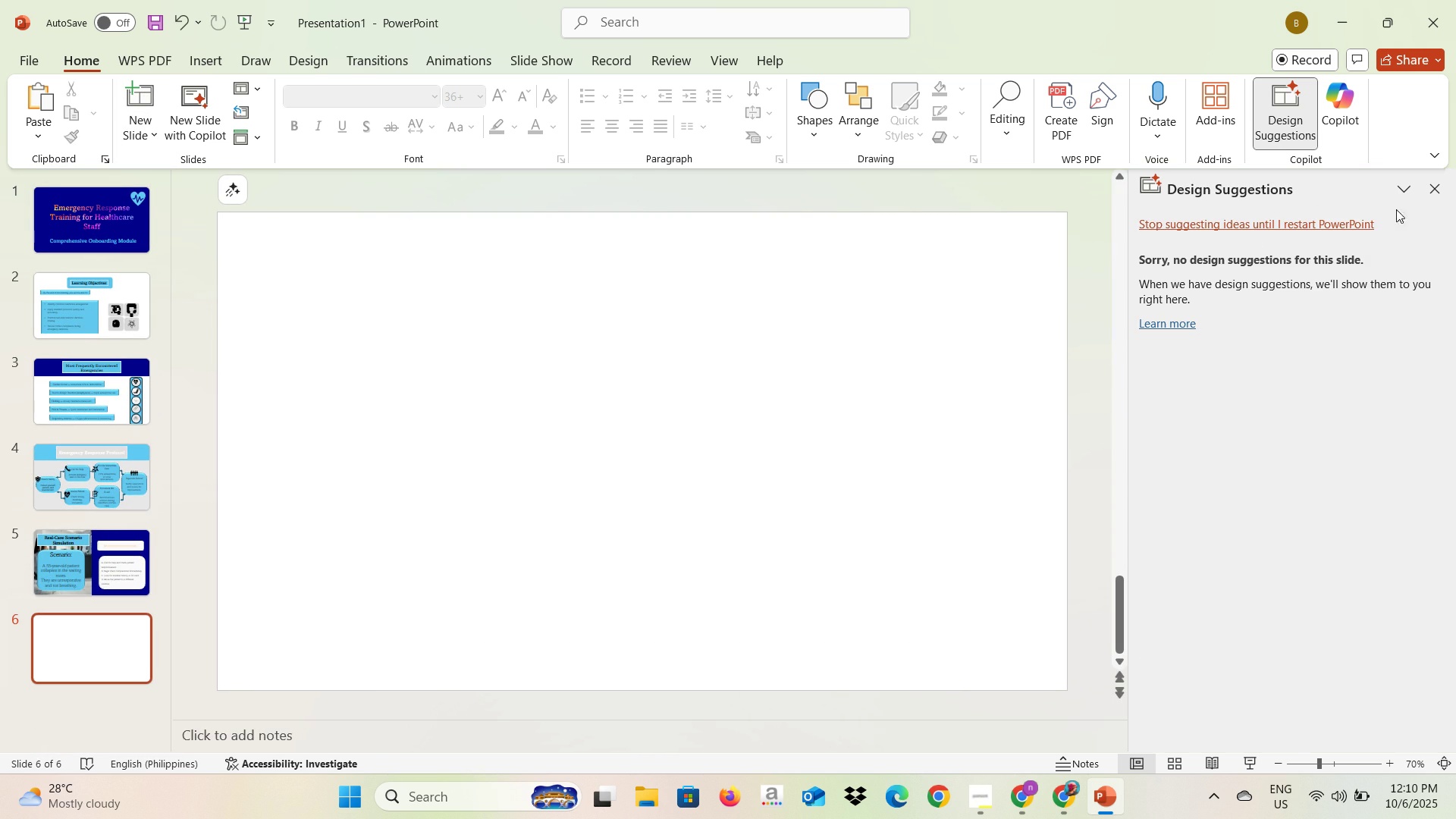 
left_click([1432, 191])
 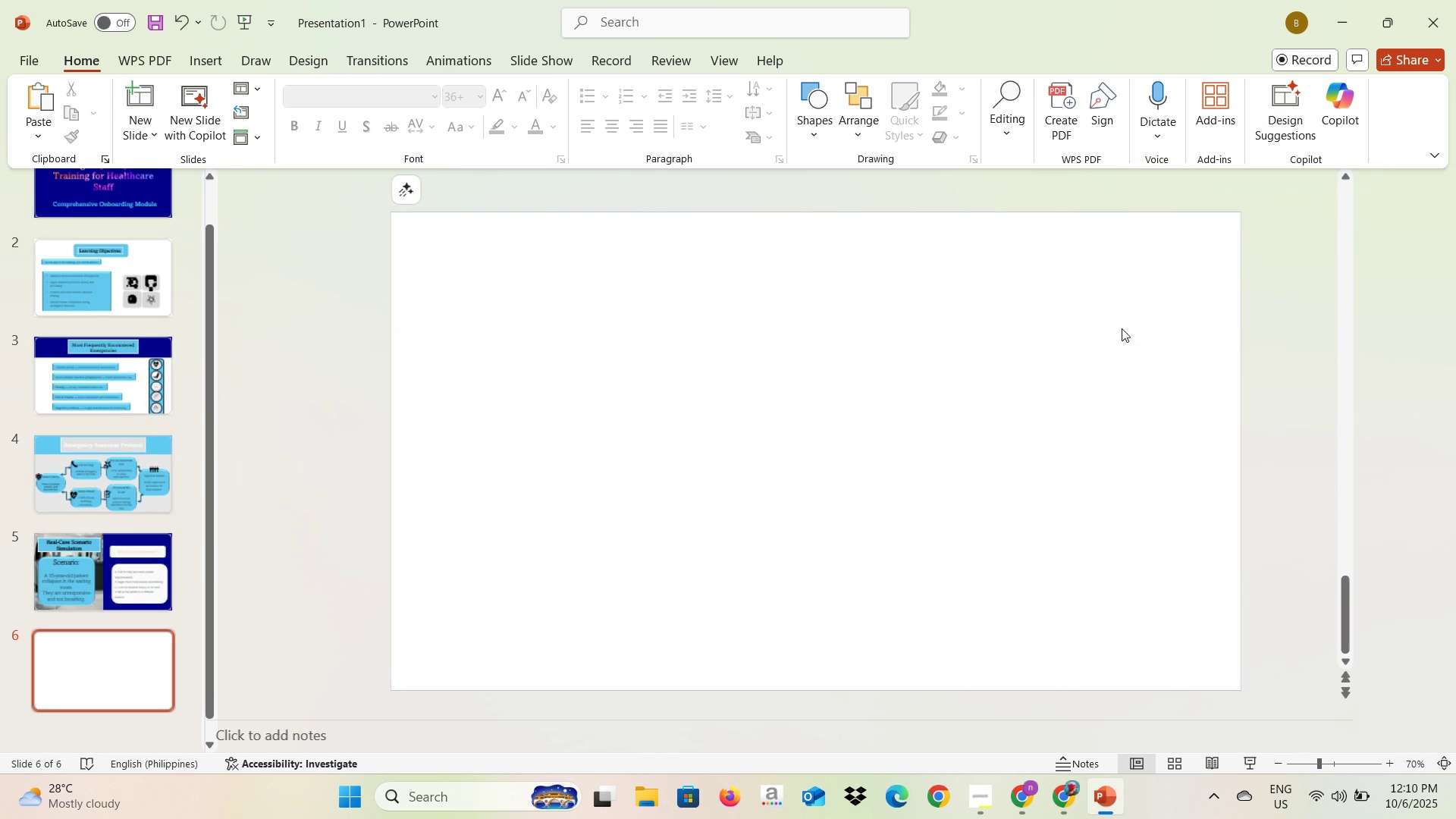 
key(Alt+AltLeft)
 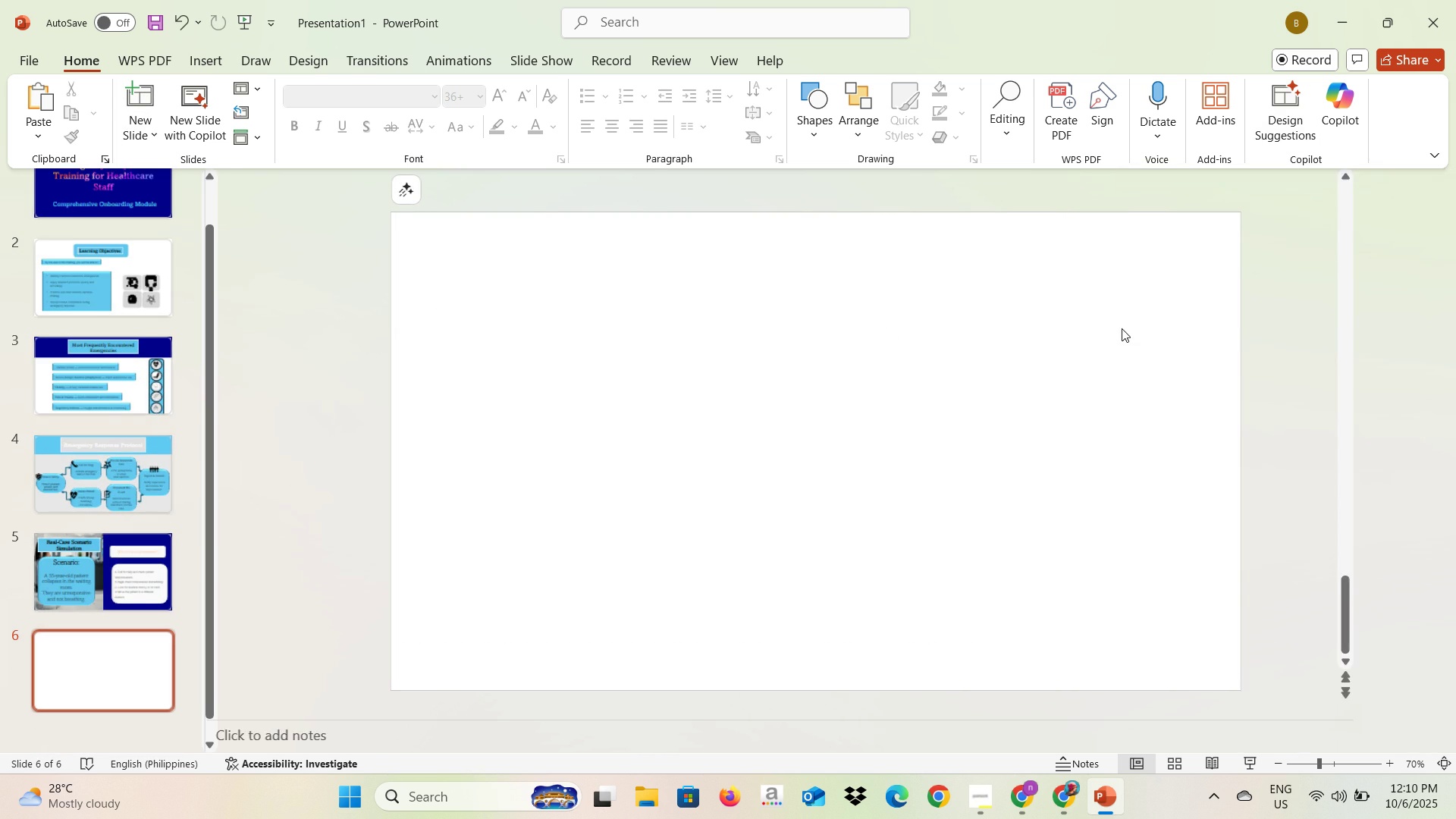 
key(Alt+Tab)